 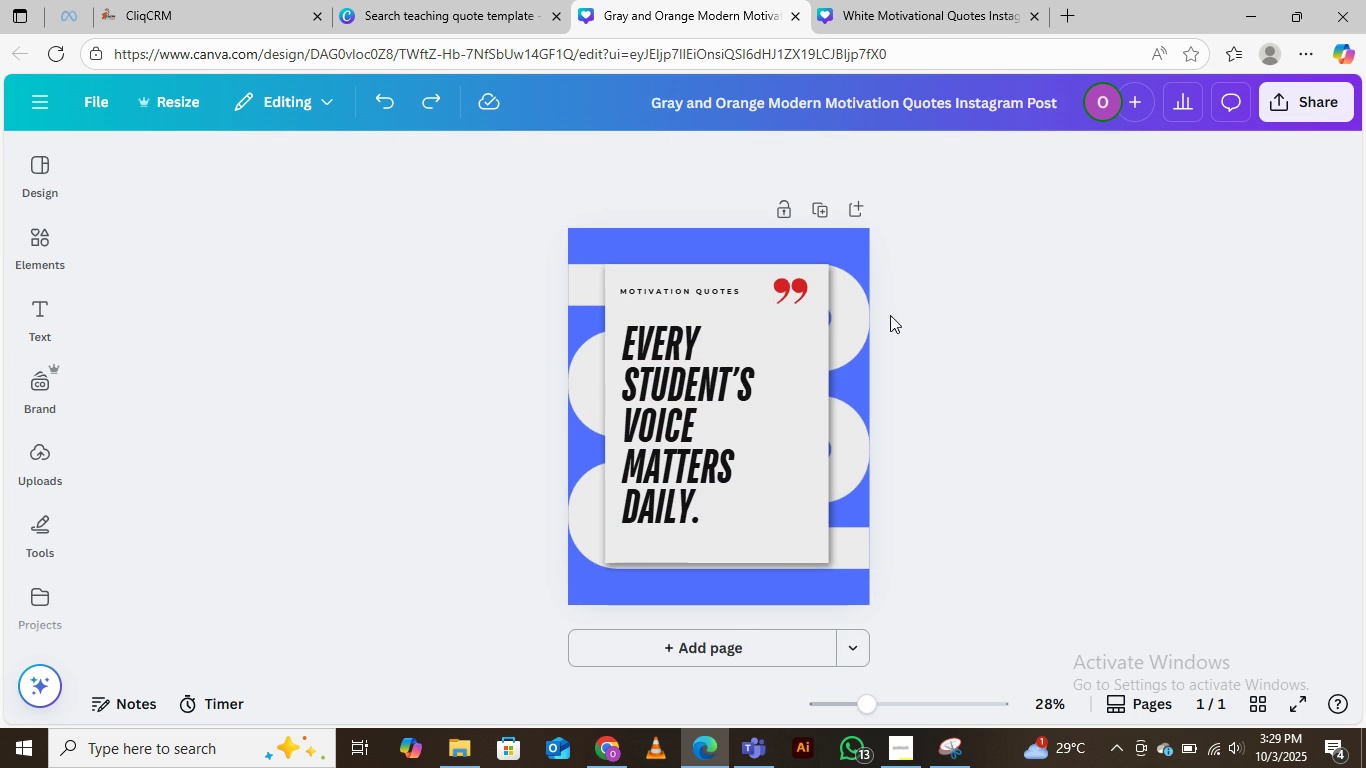 
left_click([815, 199])
 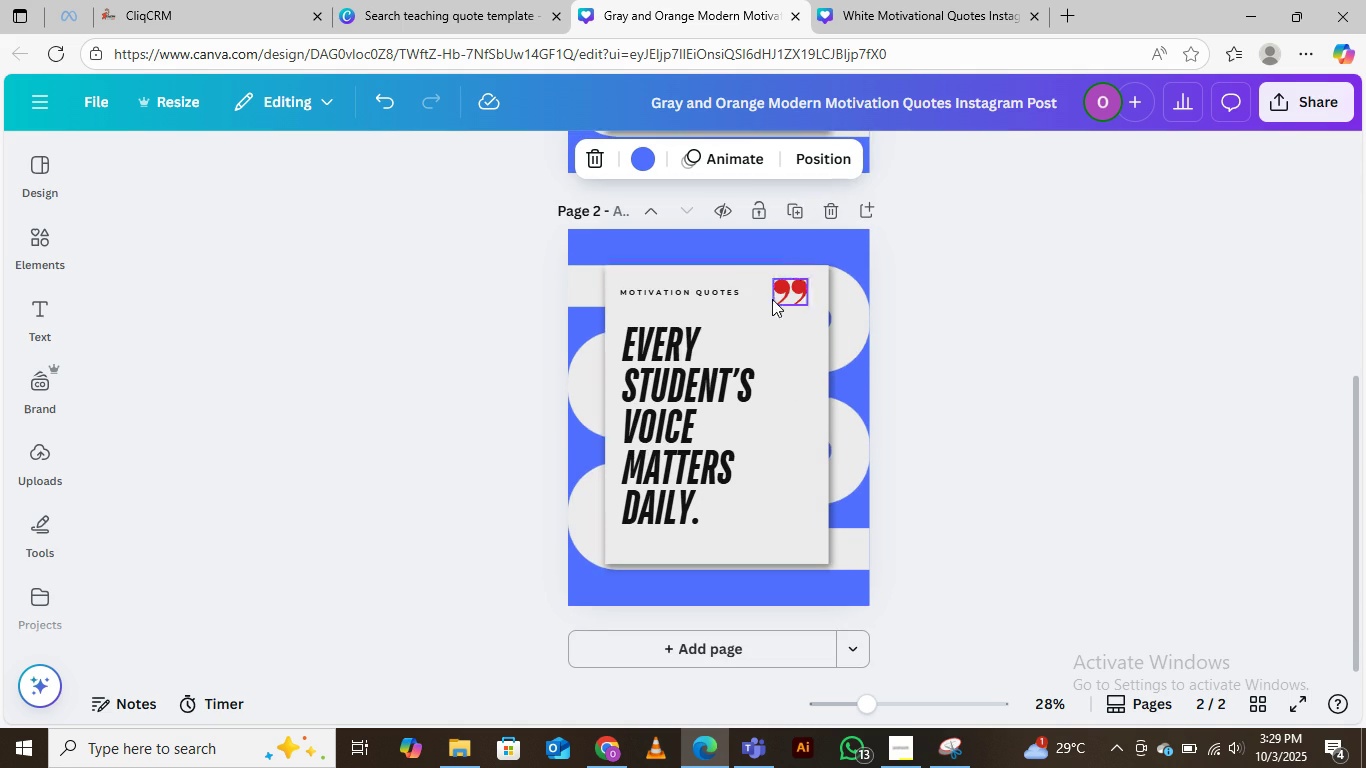 
scroll: coordinate [763, 319], scroll_direction: up, amount: 3.0
 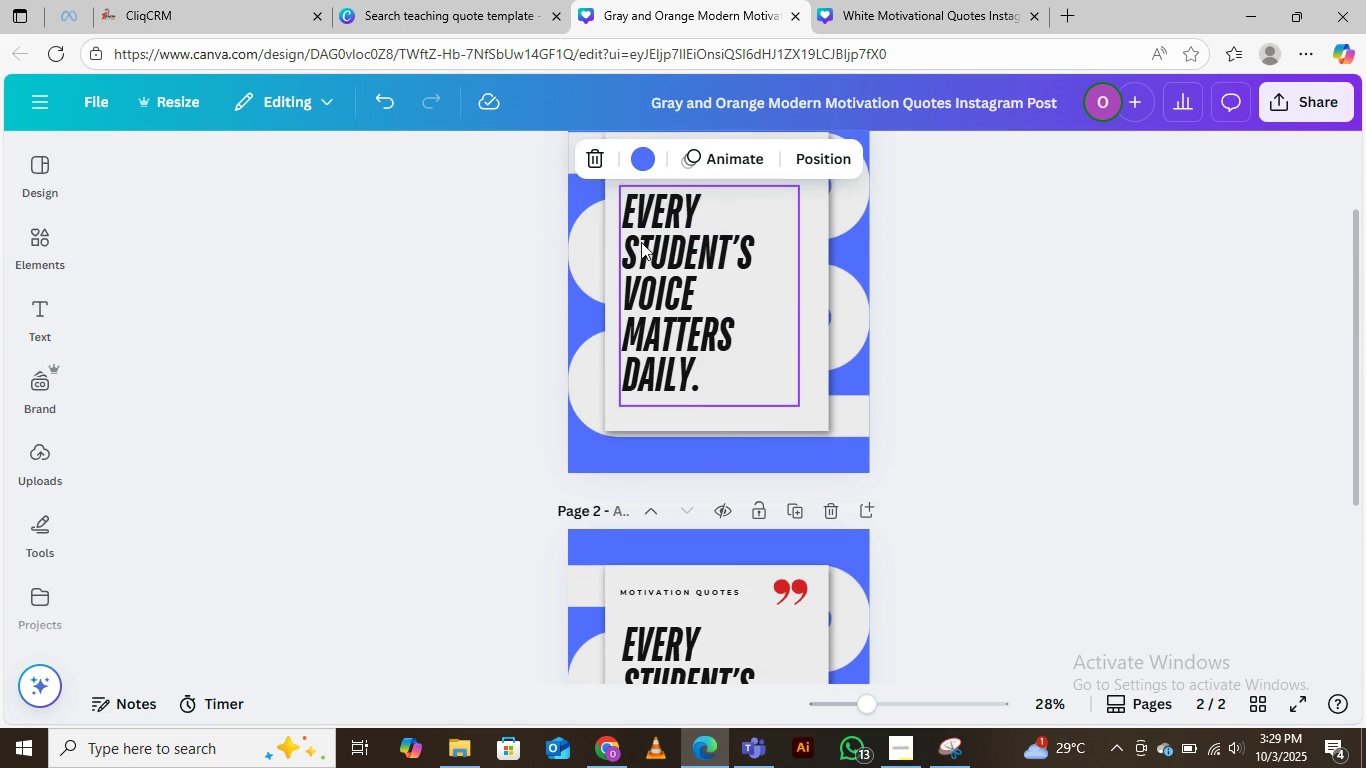 
left_click([641, 242])
 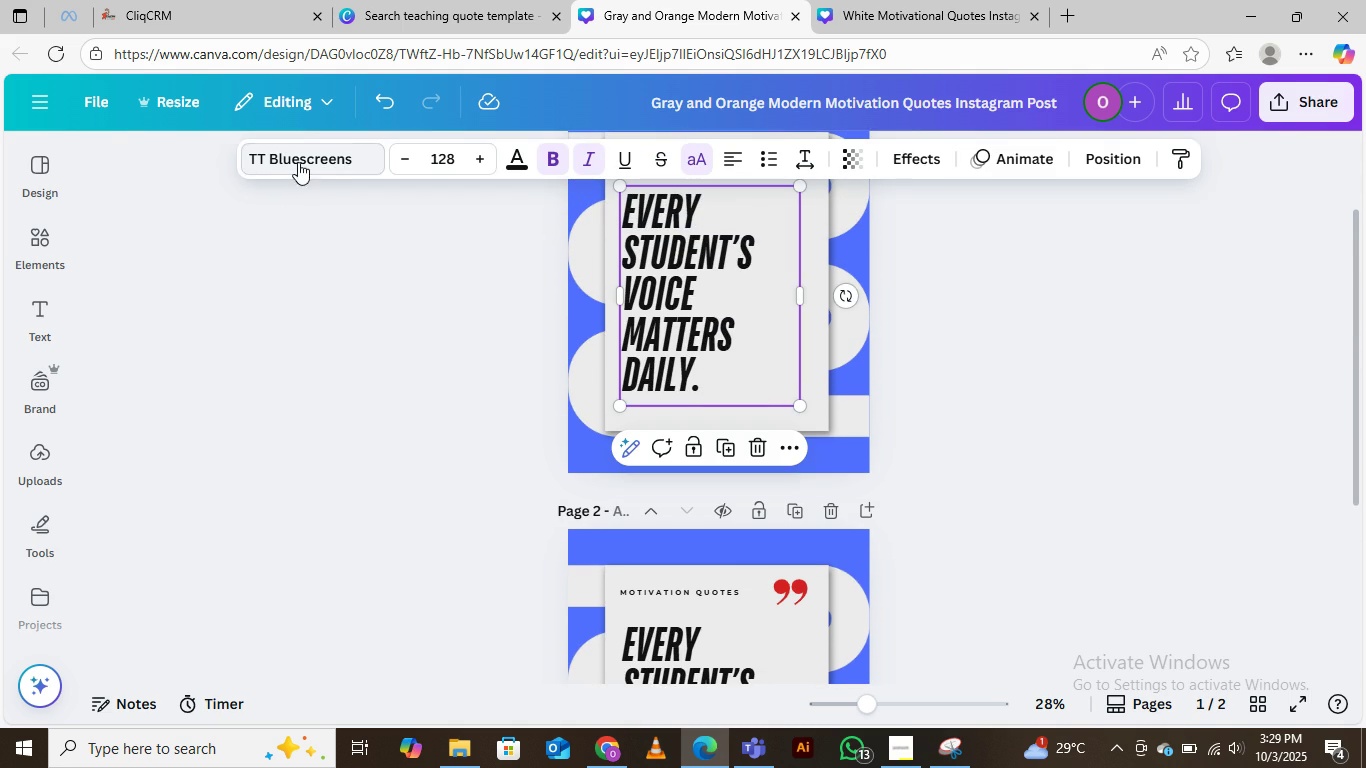 
left_click([298, 162])
 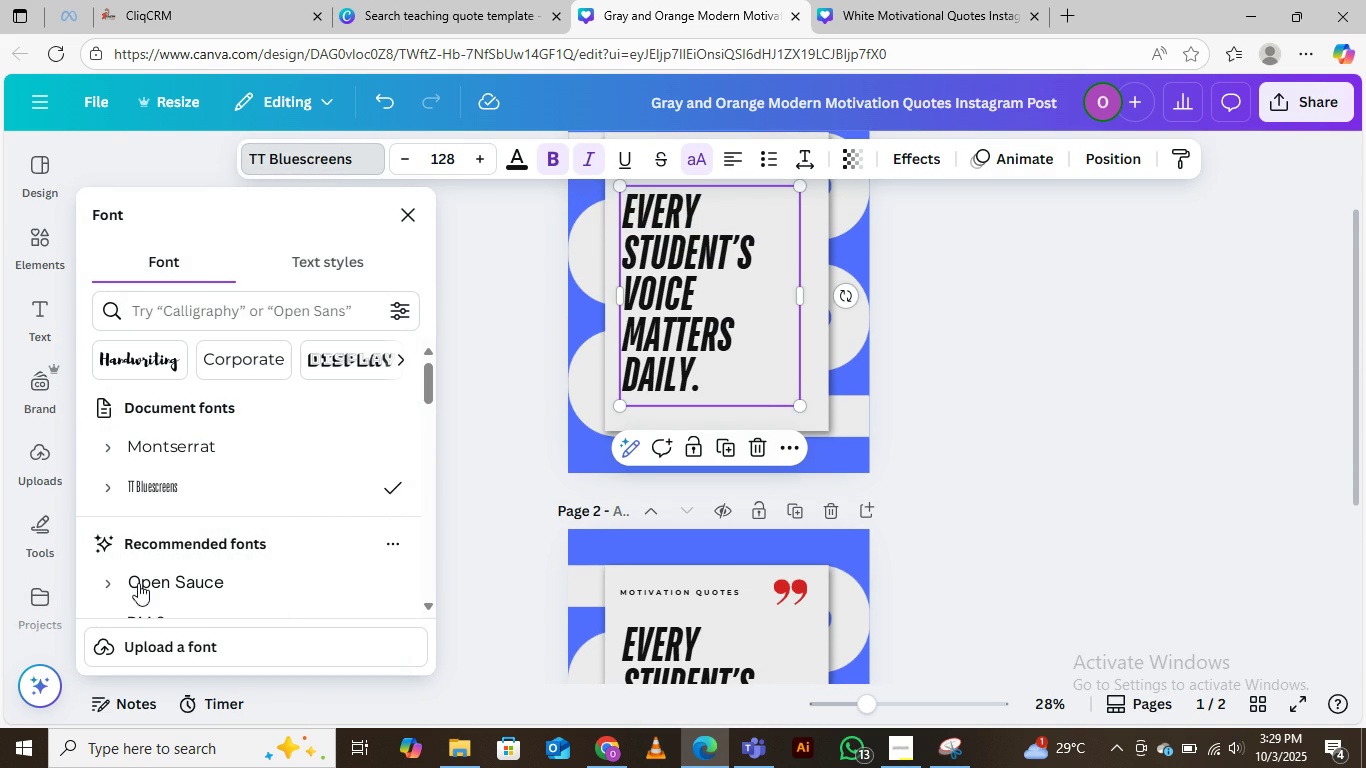 
left_click([109, 590])
 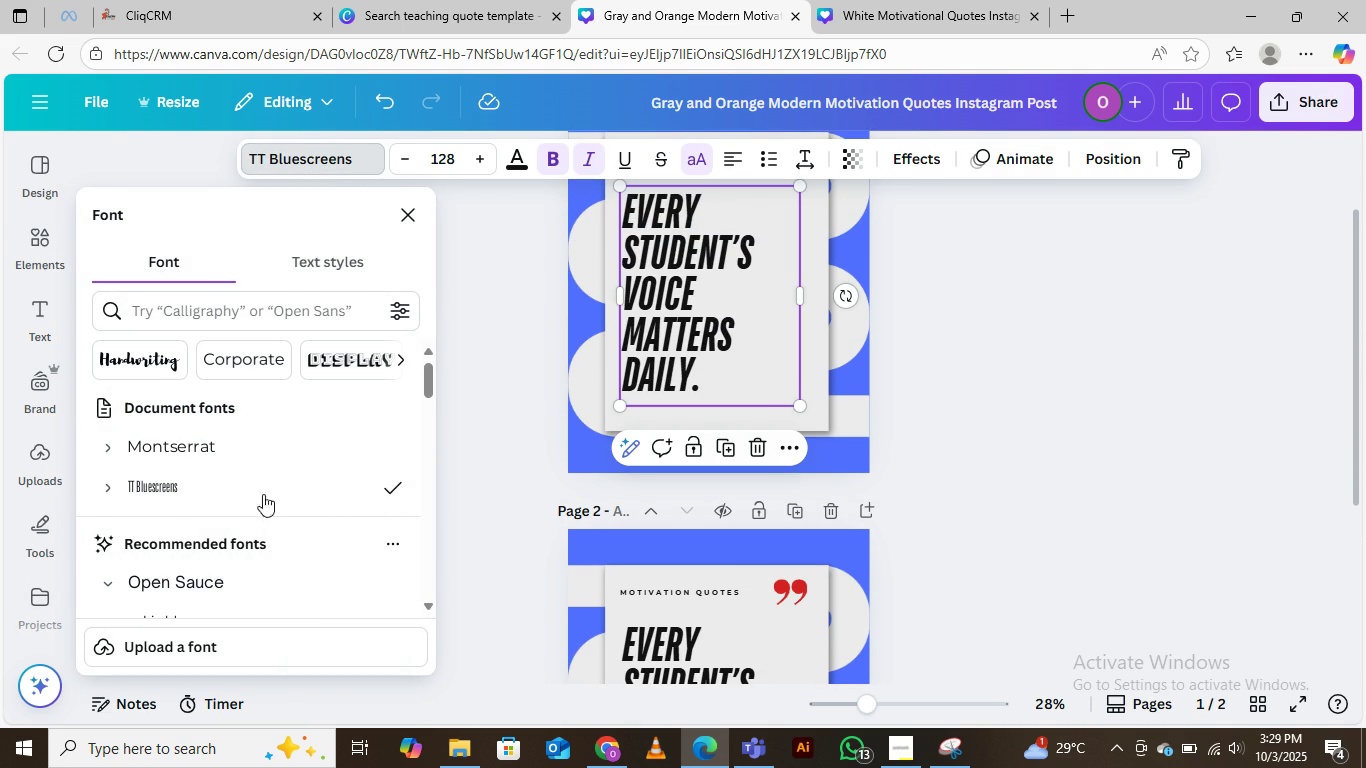 
scroll: coordinate [228, 526], scroll_direction: down, amount: 1.0
 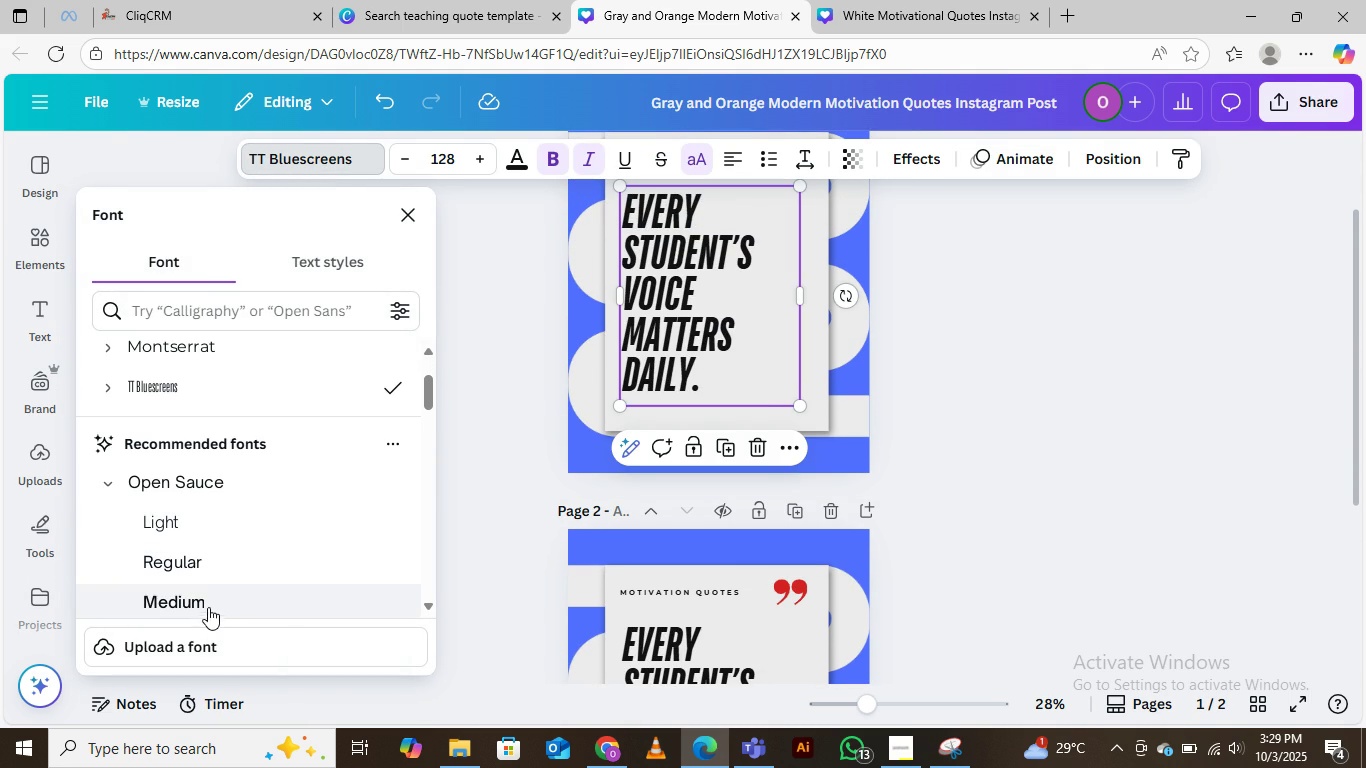 
left_click([208, 614])